 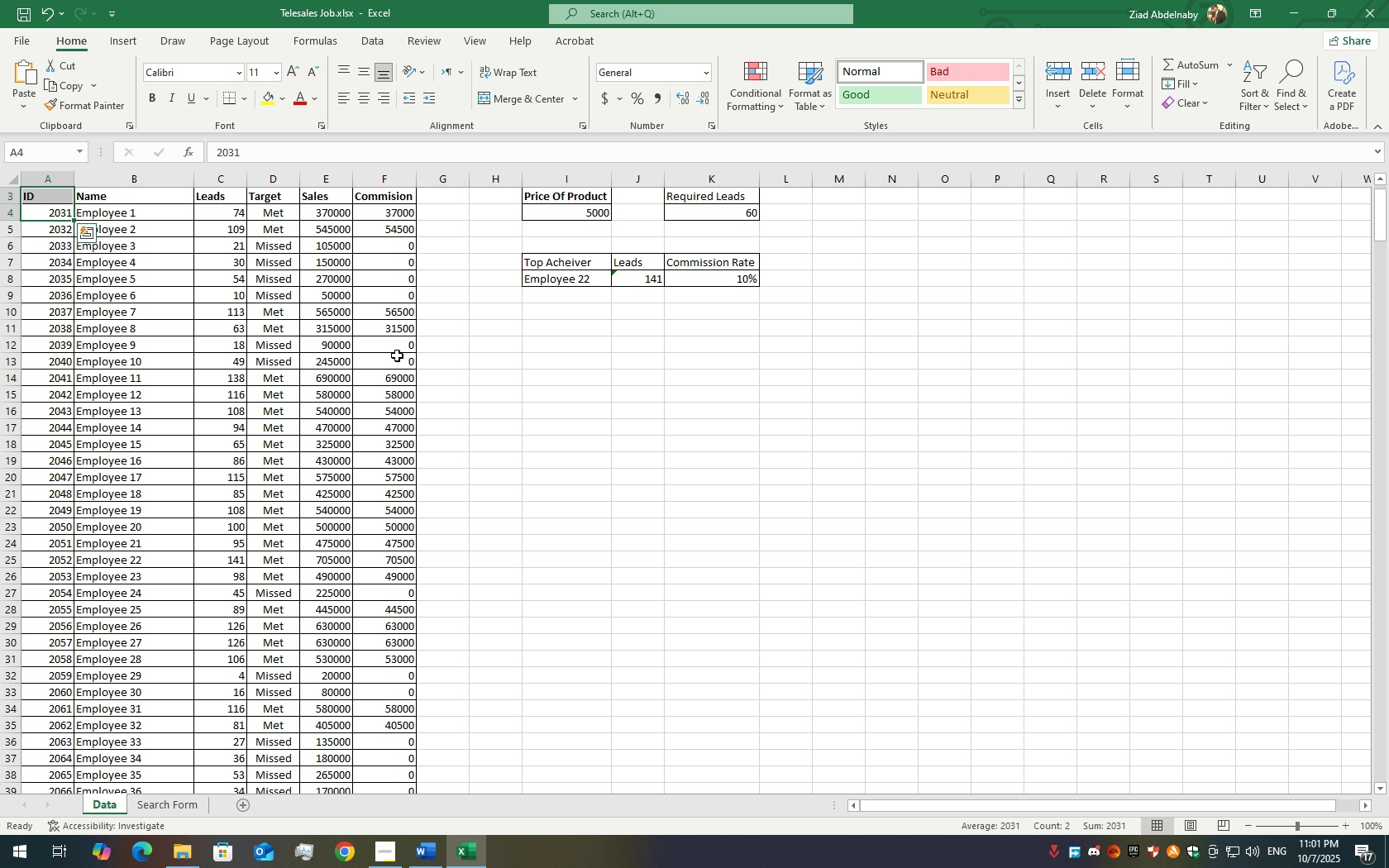 
left_click([408, 856])
 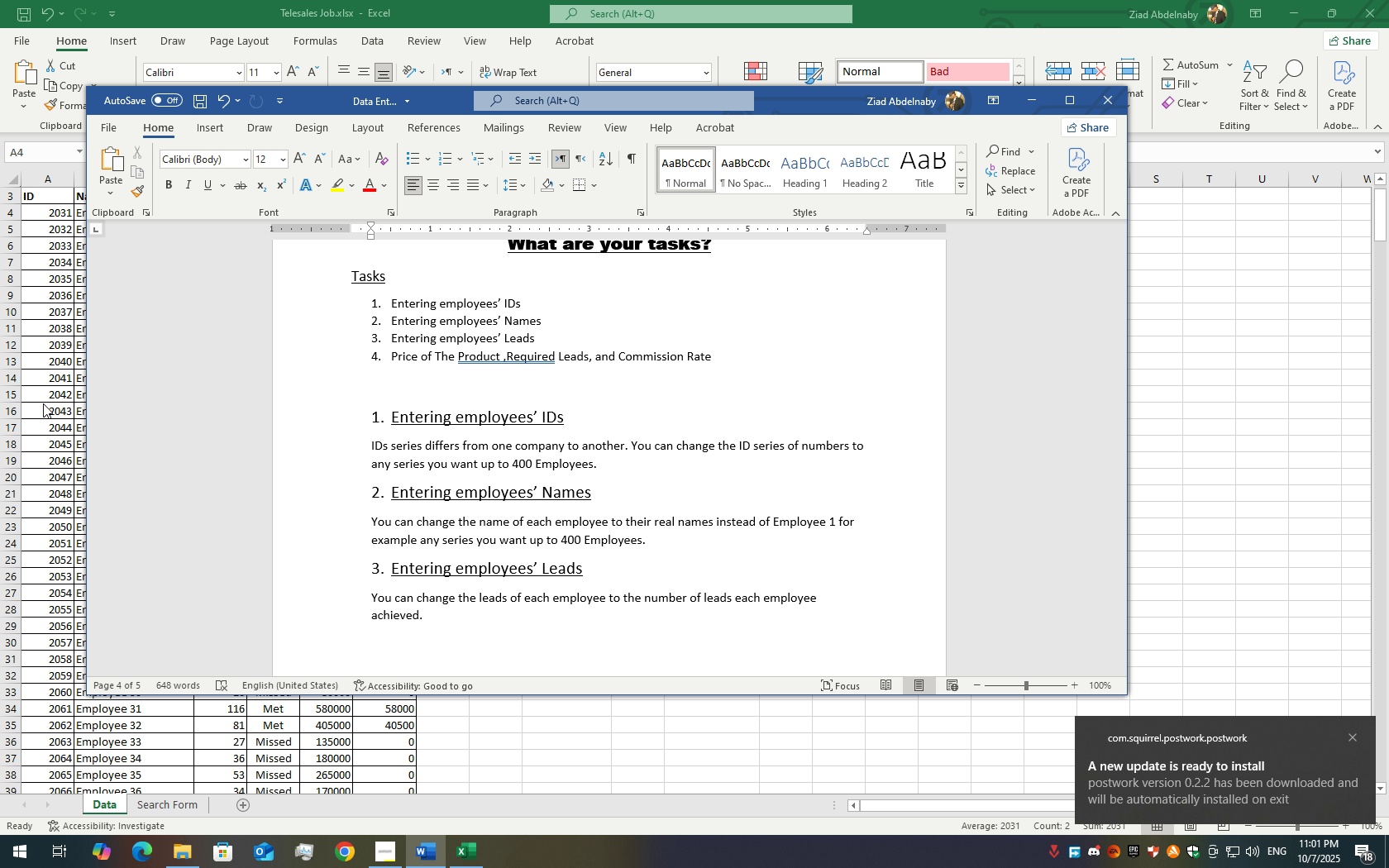 
left_click([43, 403])
 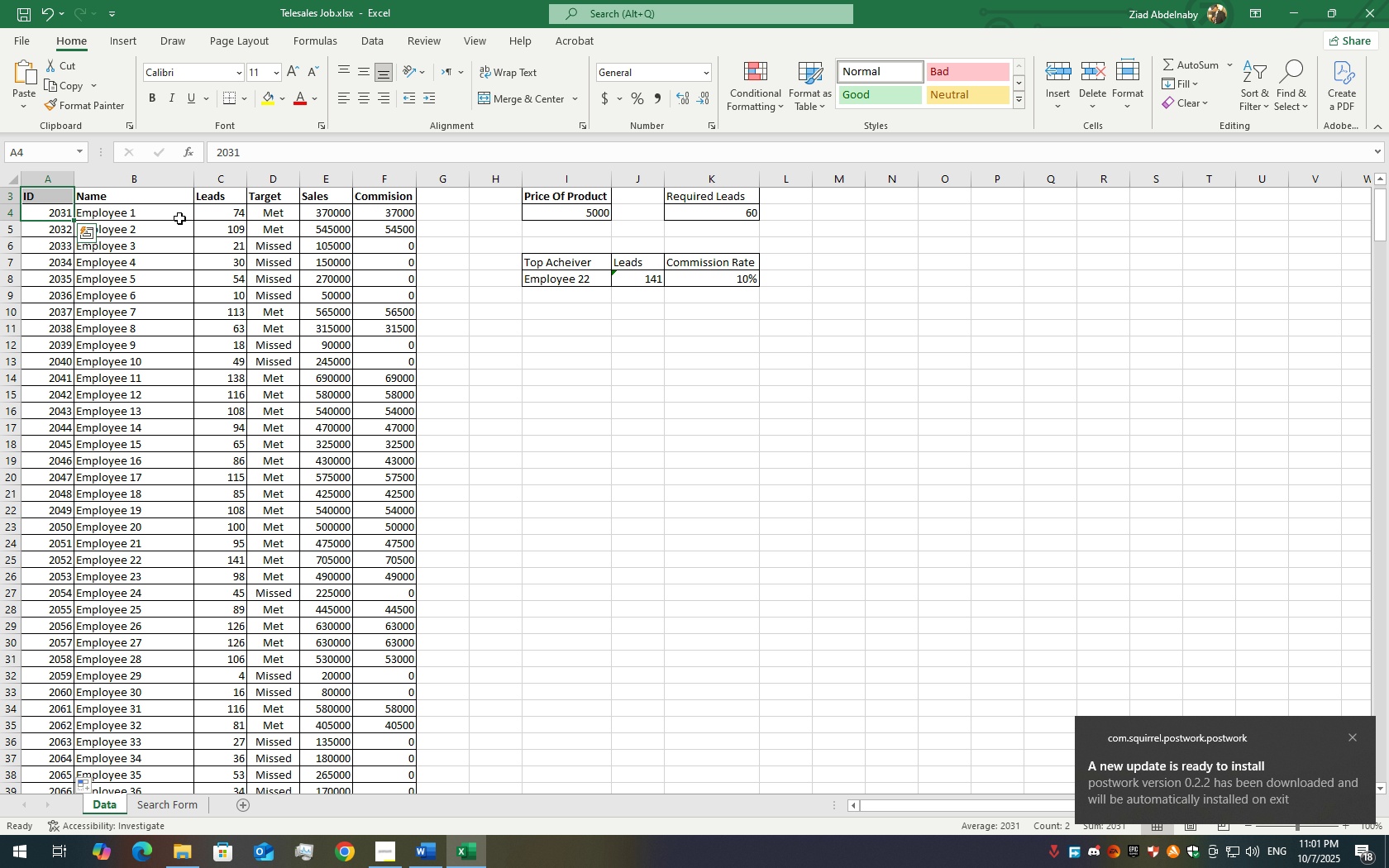 
left_click([179, 218])
 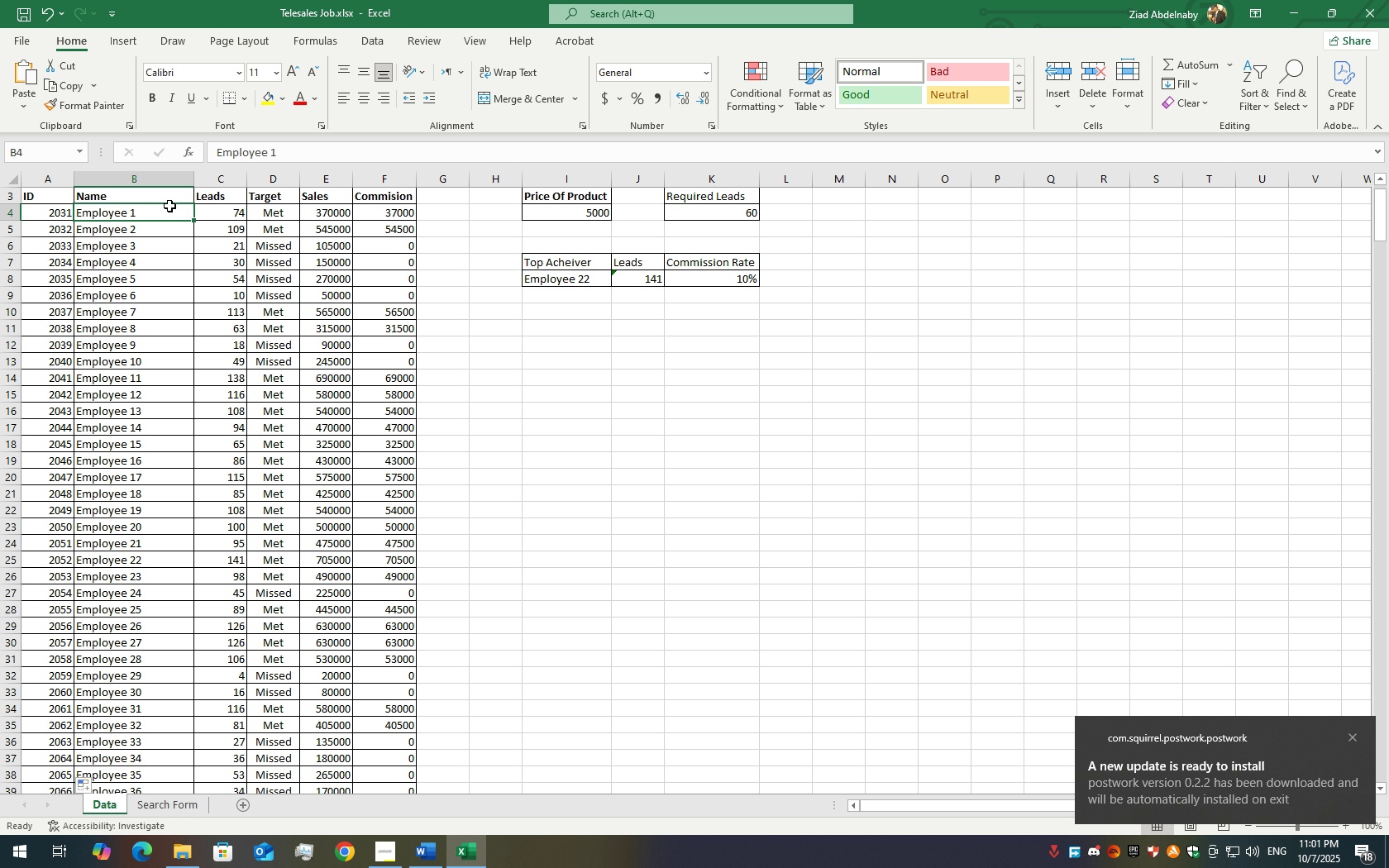 
double_click([169, 206])
 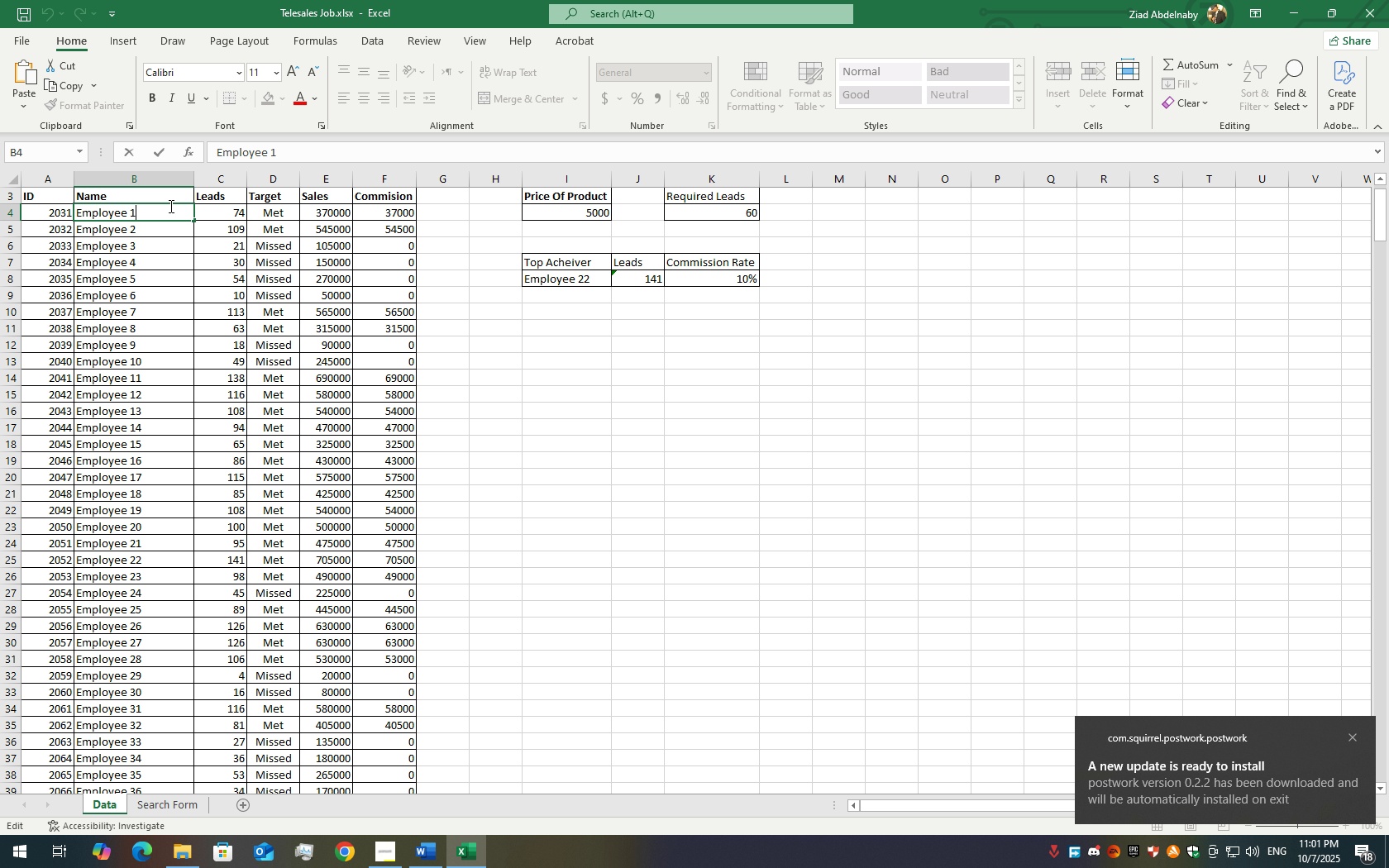 
triple_click([169, 206])
 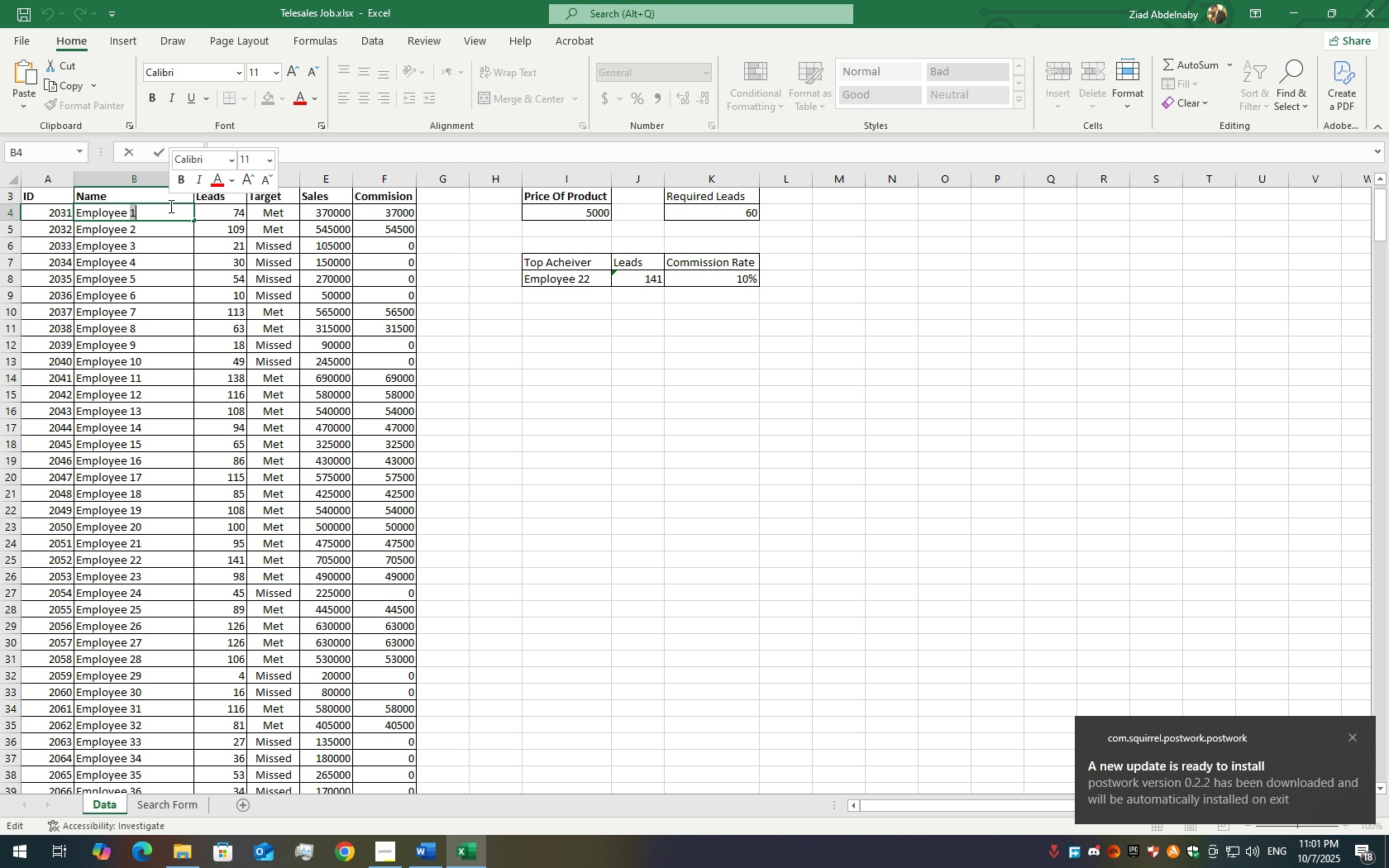 
triple_click([169, 206])
 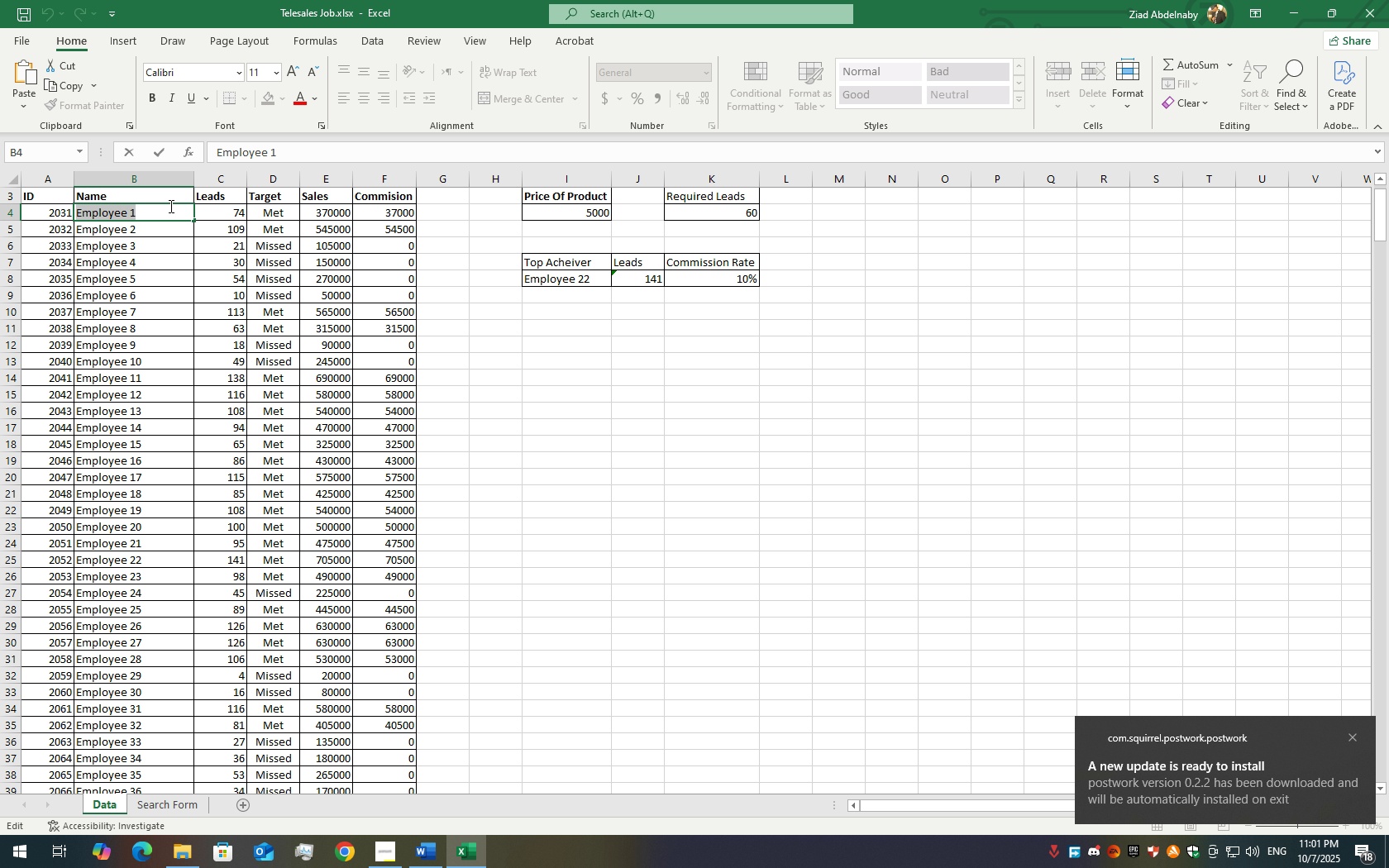 
triple_click([169, 206])
 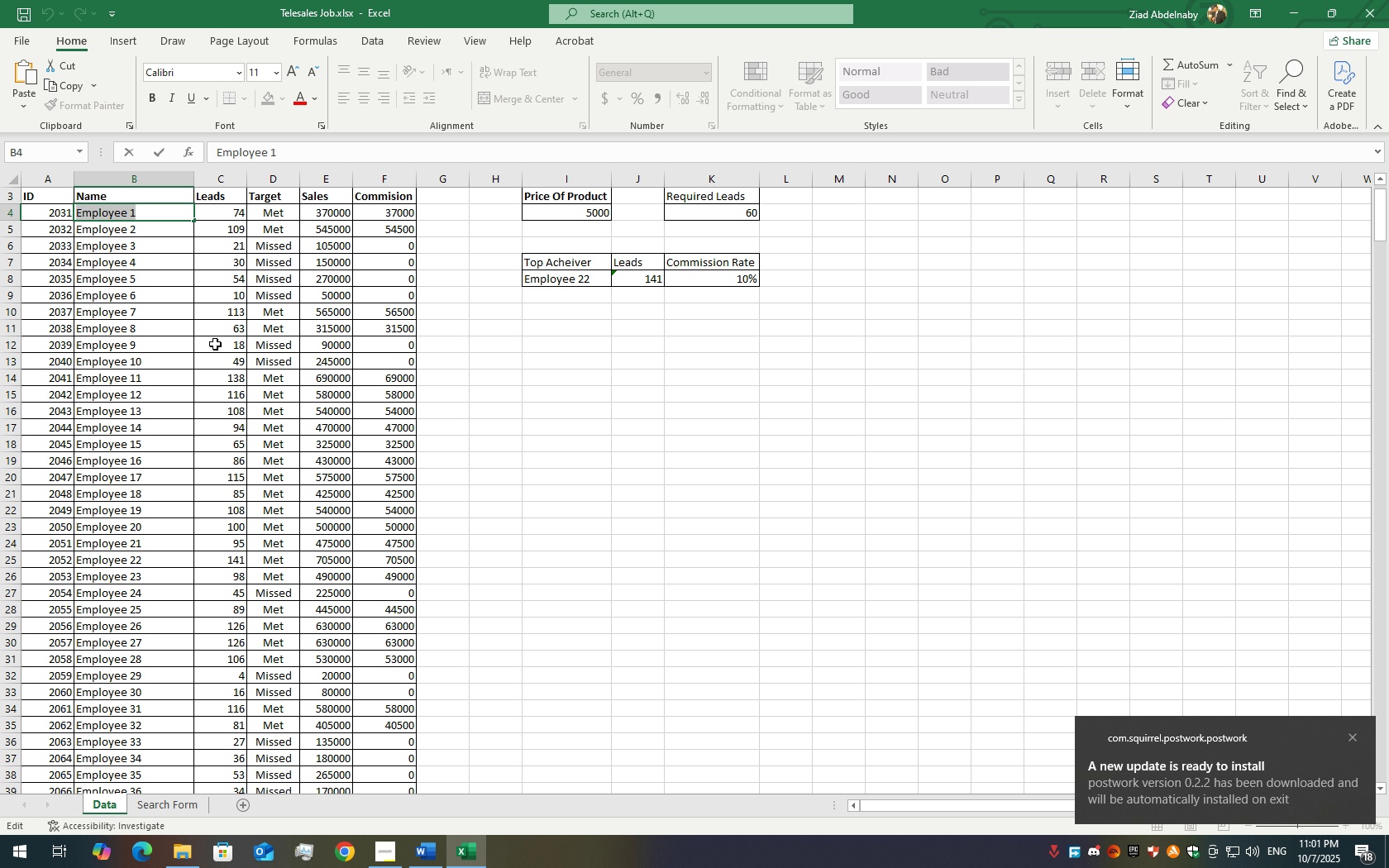 
left_click([215, 344])
 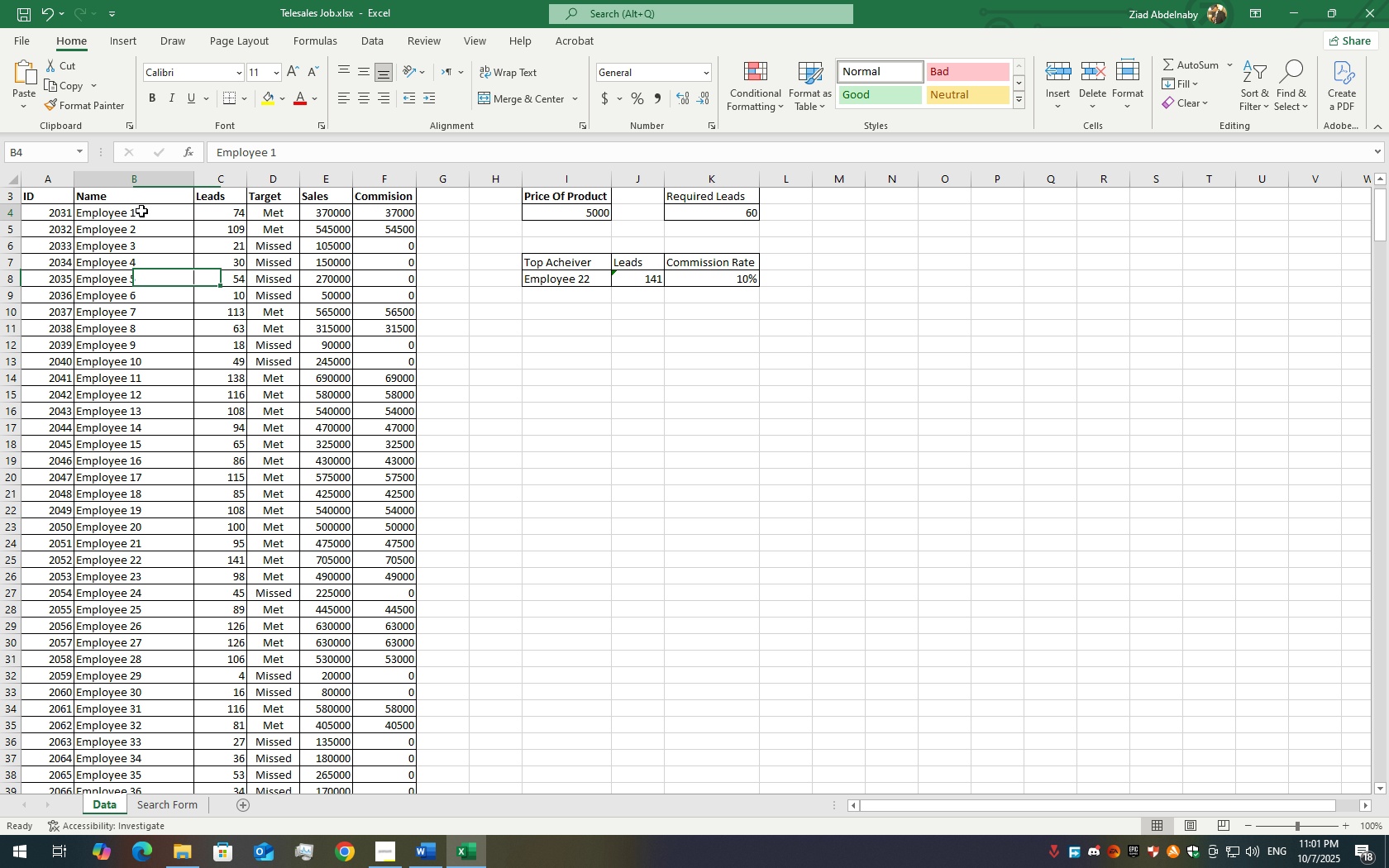 
double_click([141, 211])
 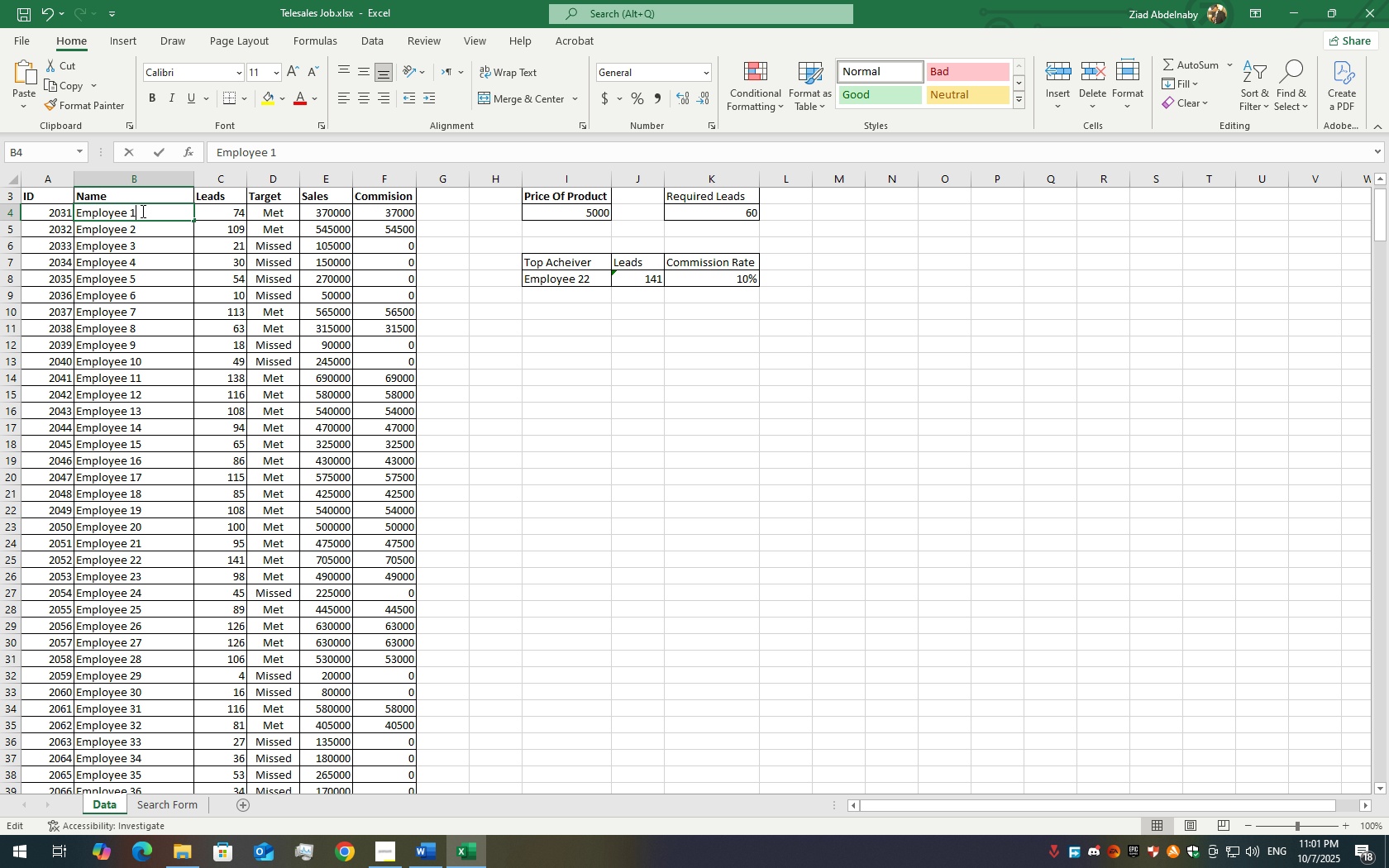 
triple_click([141, 211])
 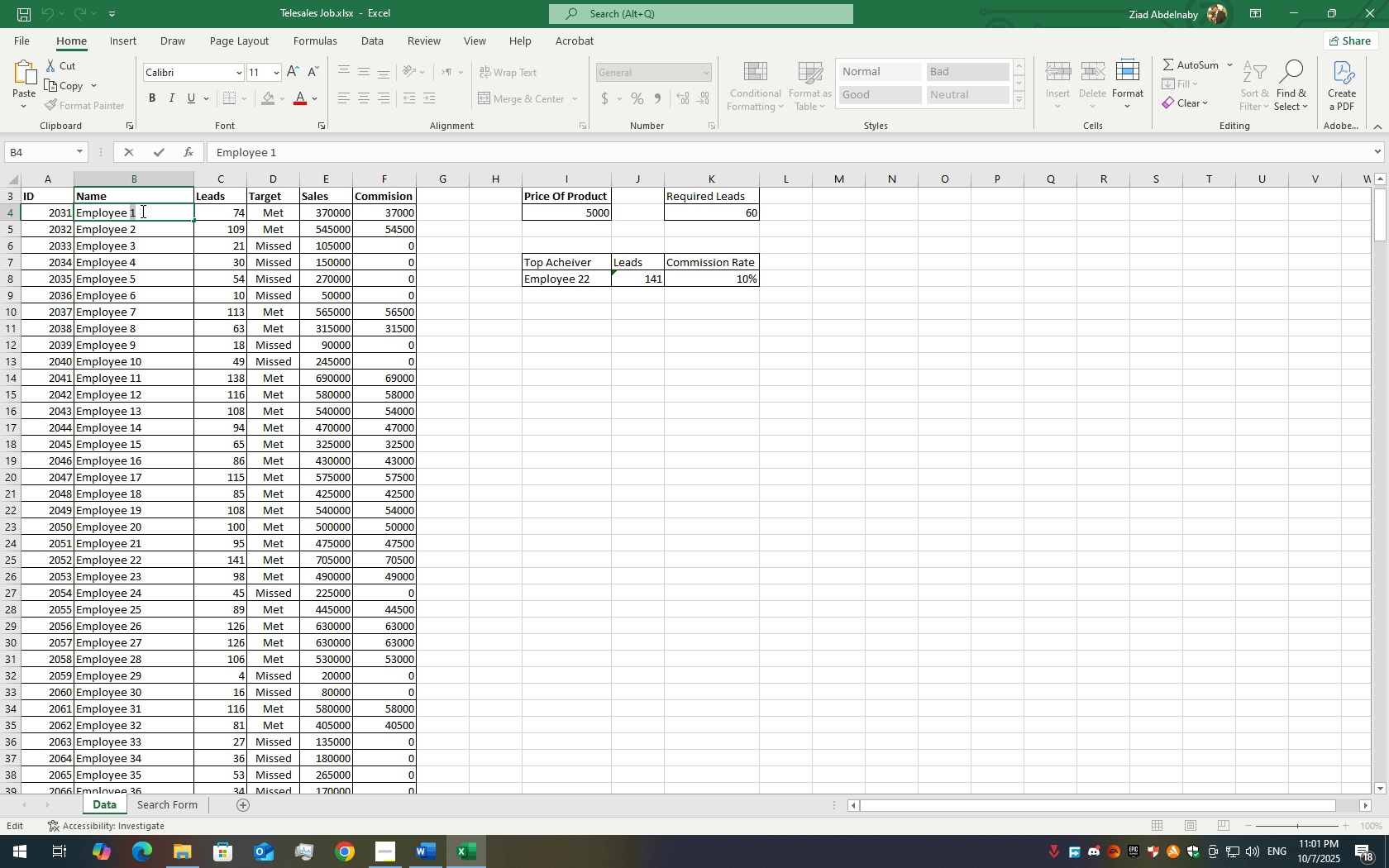 
triple_click([141, 211])